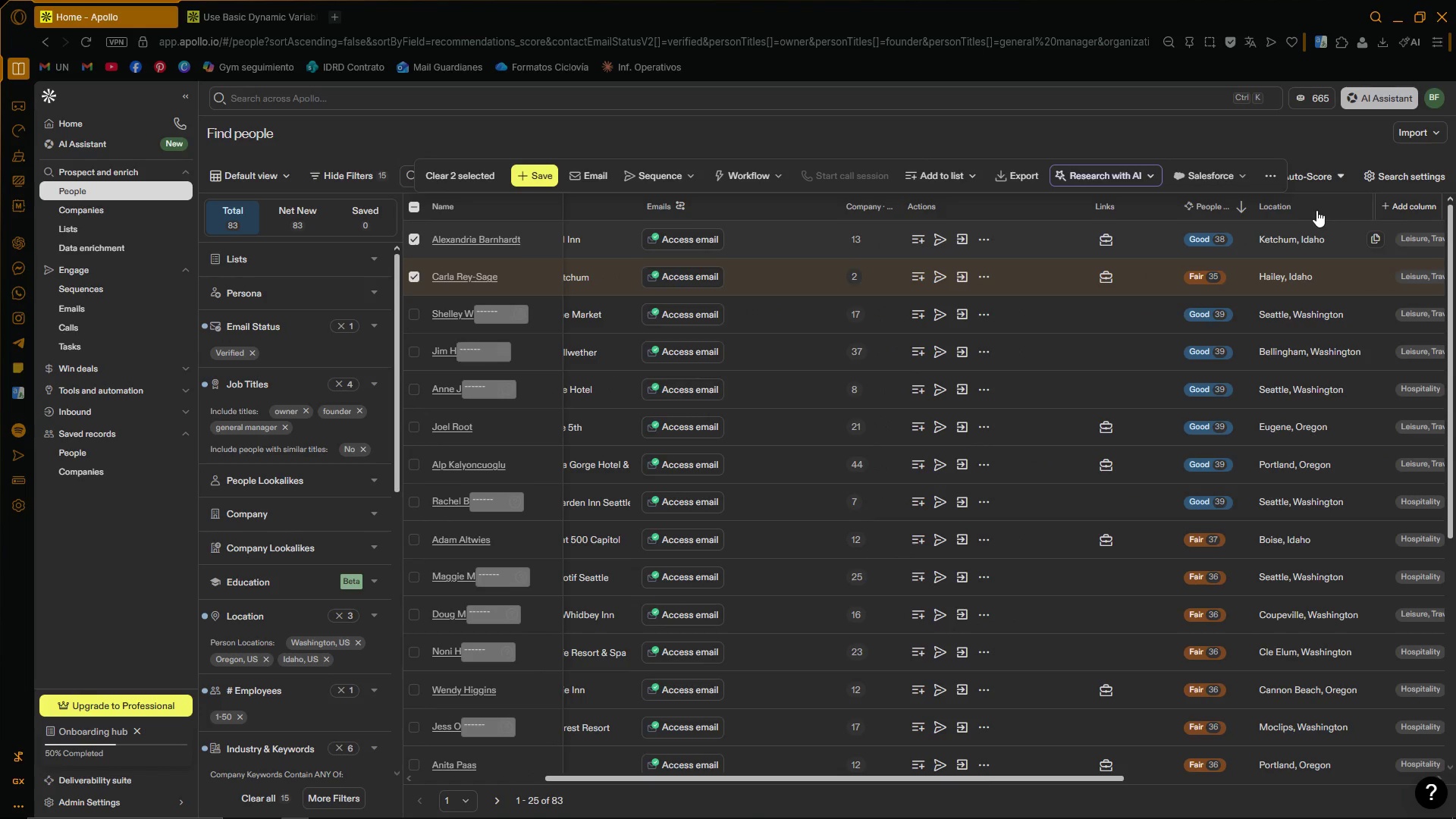 
left_click_drag(start_coordinate=[1316, 210], to_coordinate=[1225, 215])
 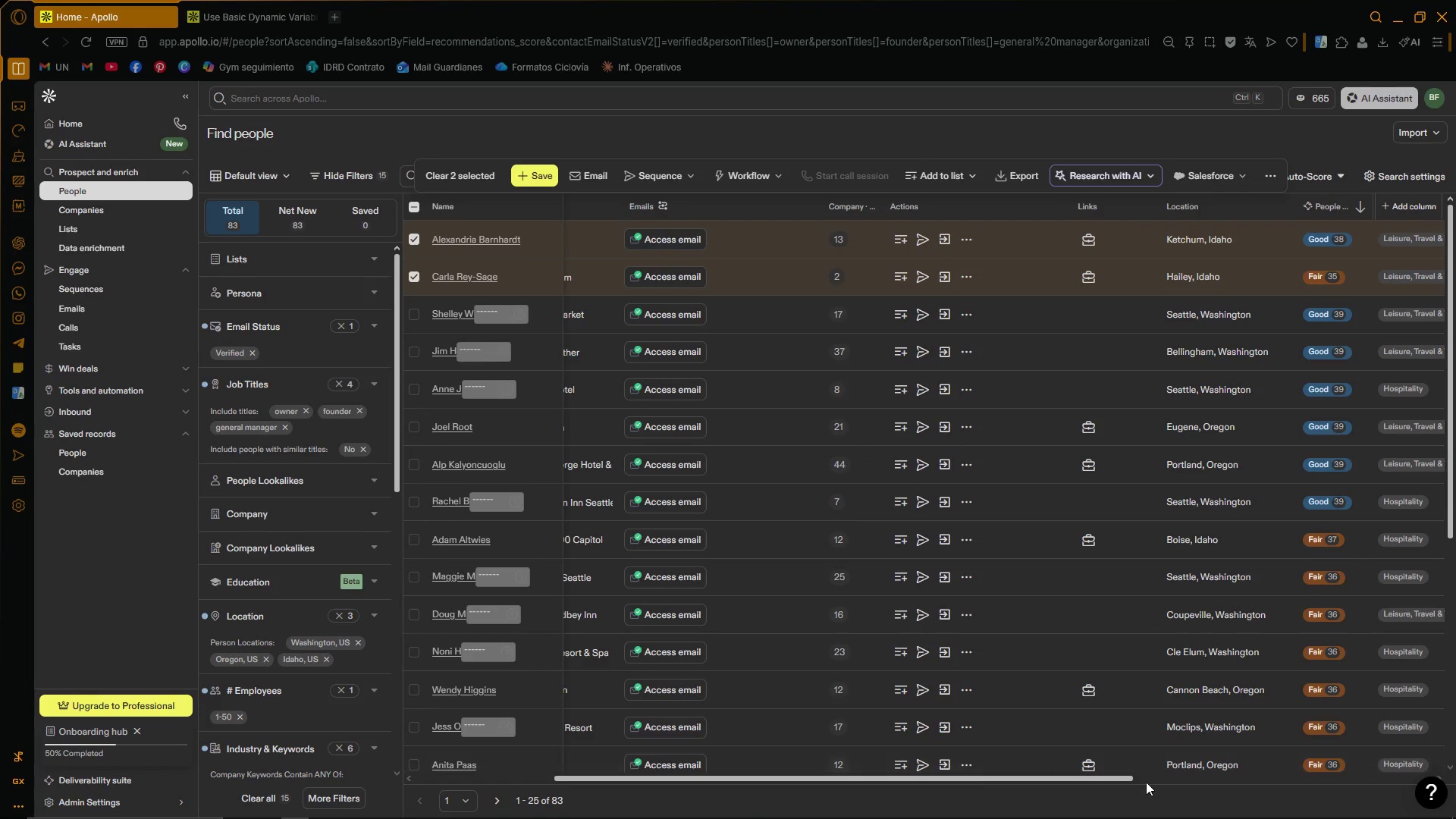 
left_click_drag(start_coordinate=[1122, 781], to_coordinate=[966, 777])
 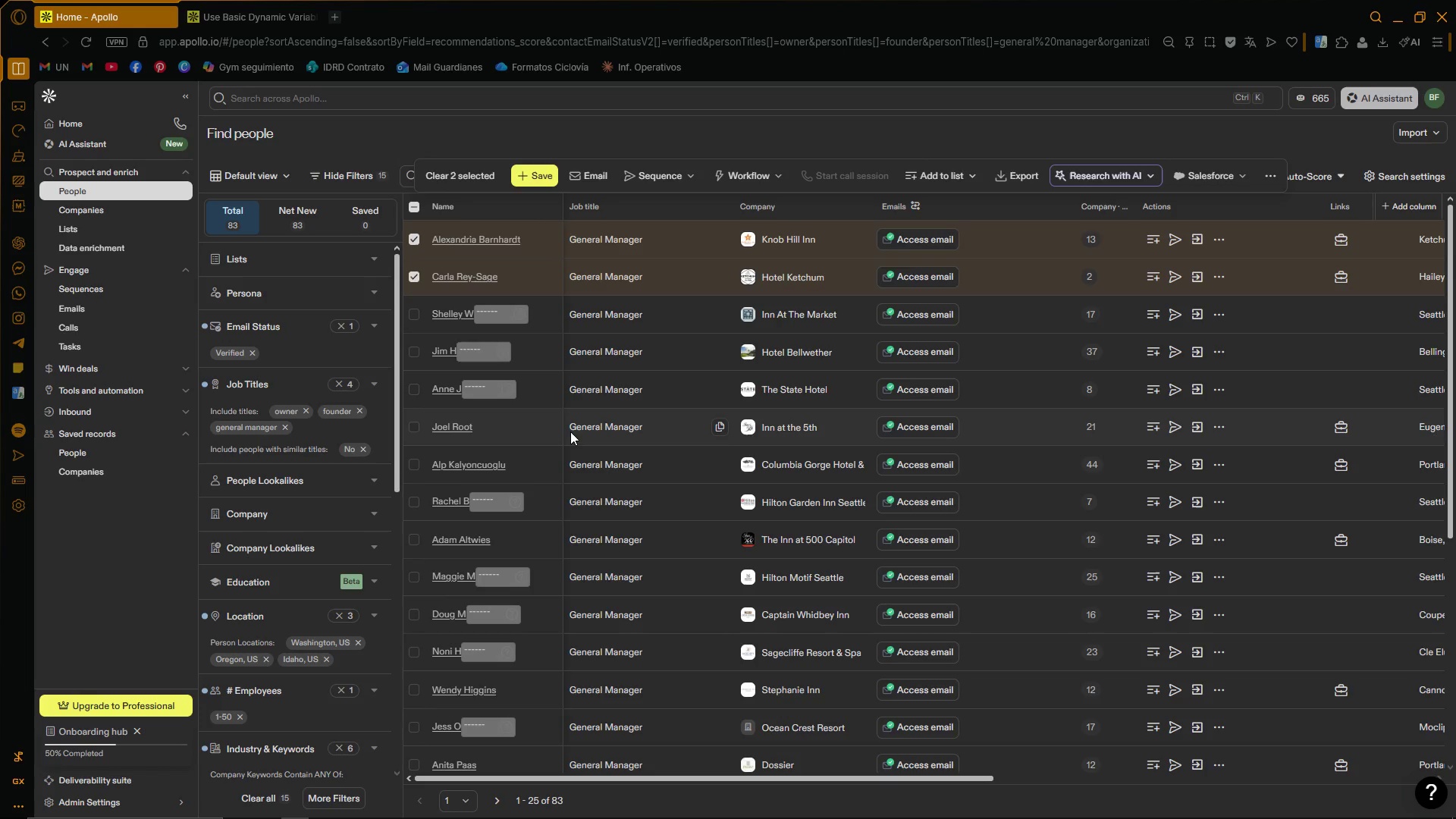 
left_click([781, 428])
 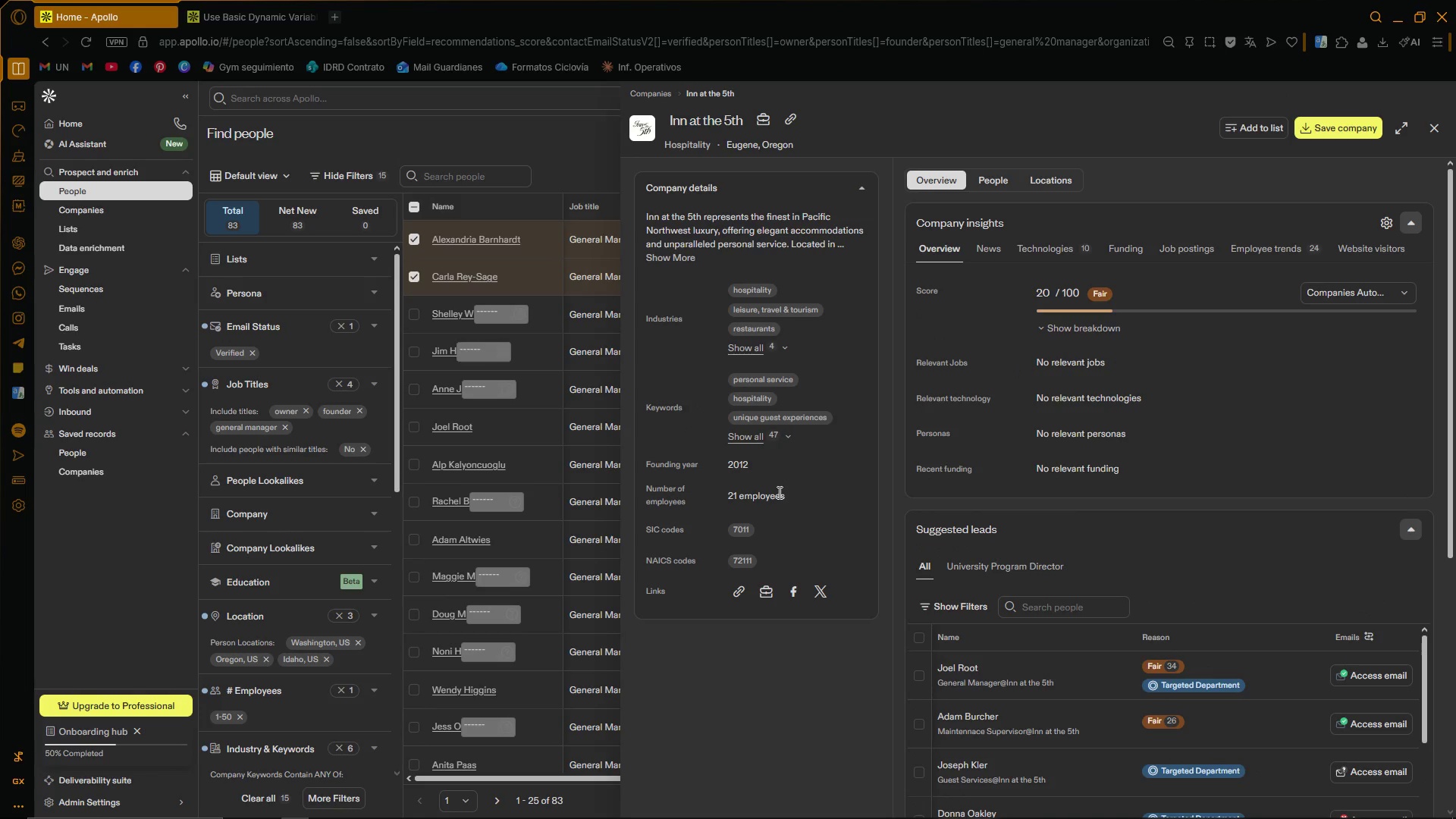 
wait(6.34)
 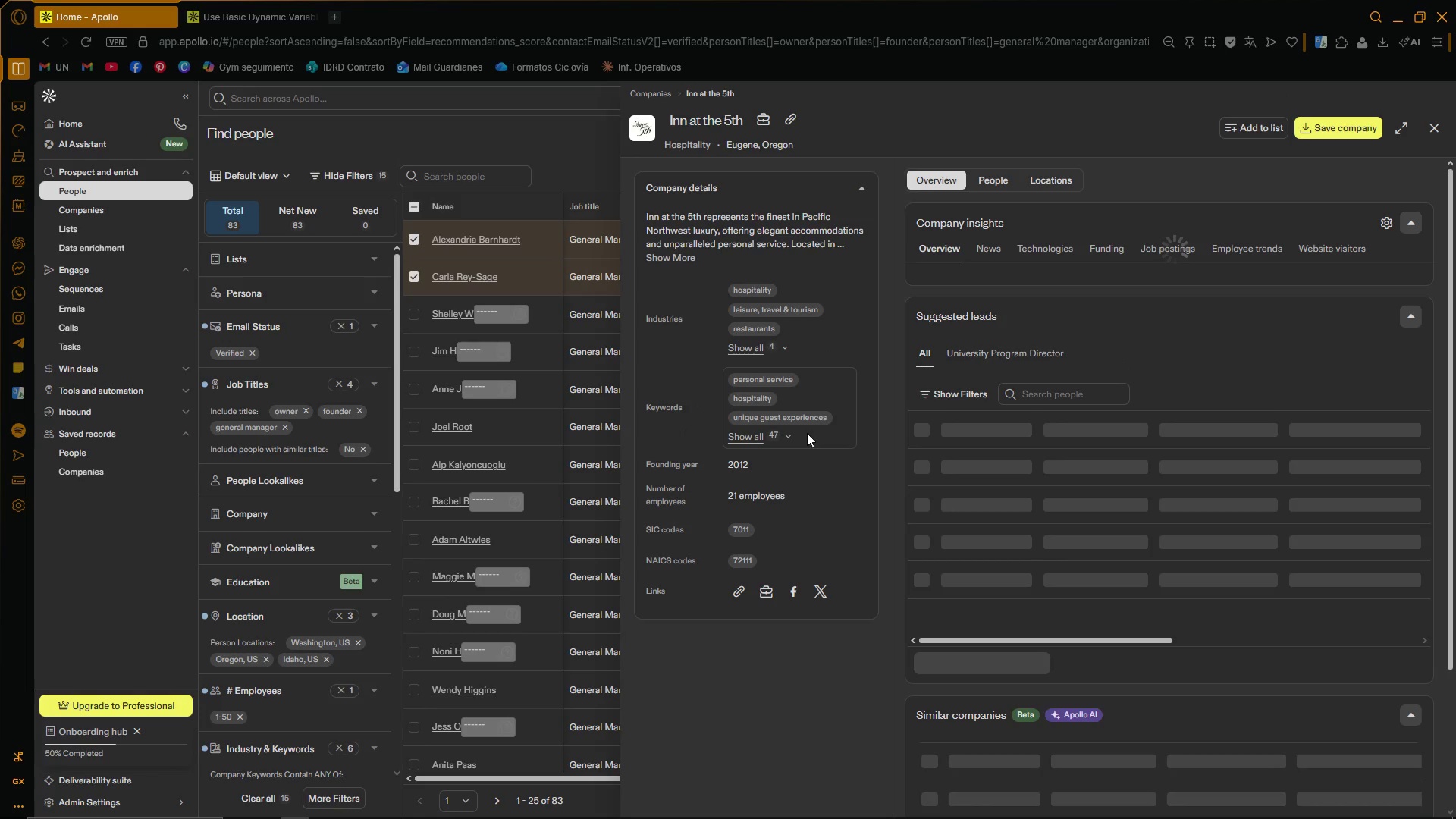 
scroll: coordinate [1106, 418], scroll_direction: down, amount: 5.0
 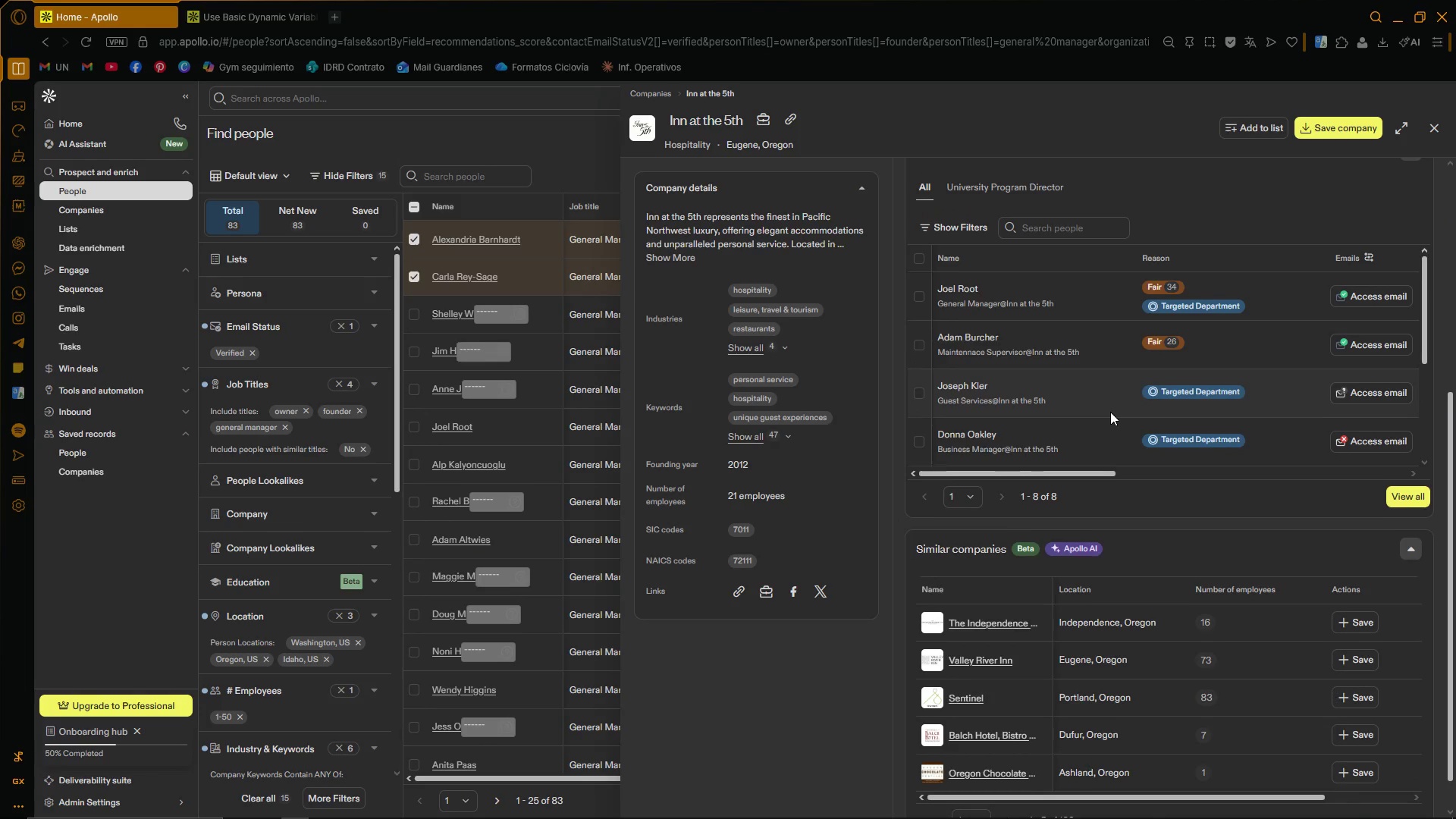 
scroll: coordinate [1120, 407], scroll_direction: up, amount: 5.0
 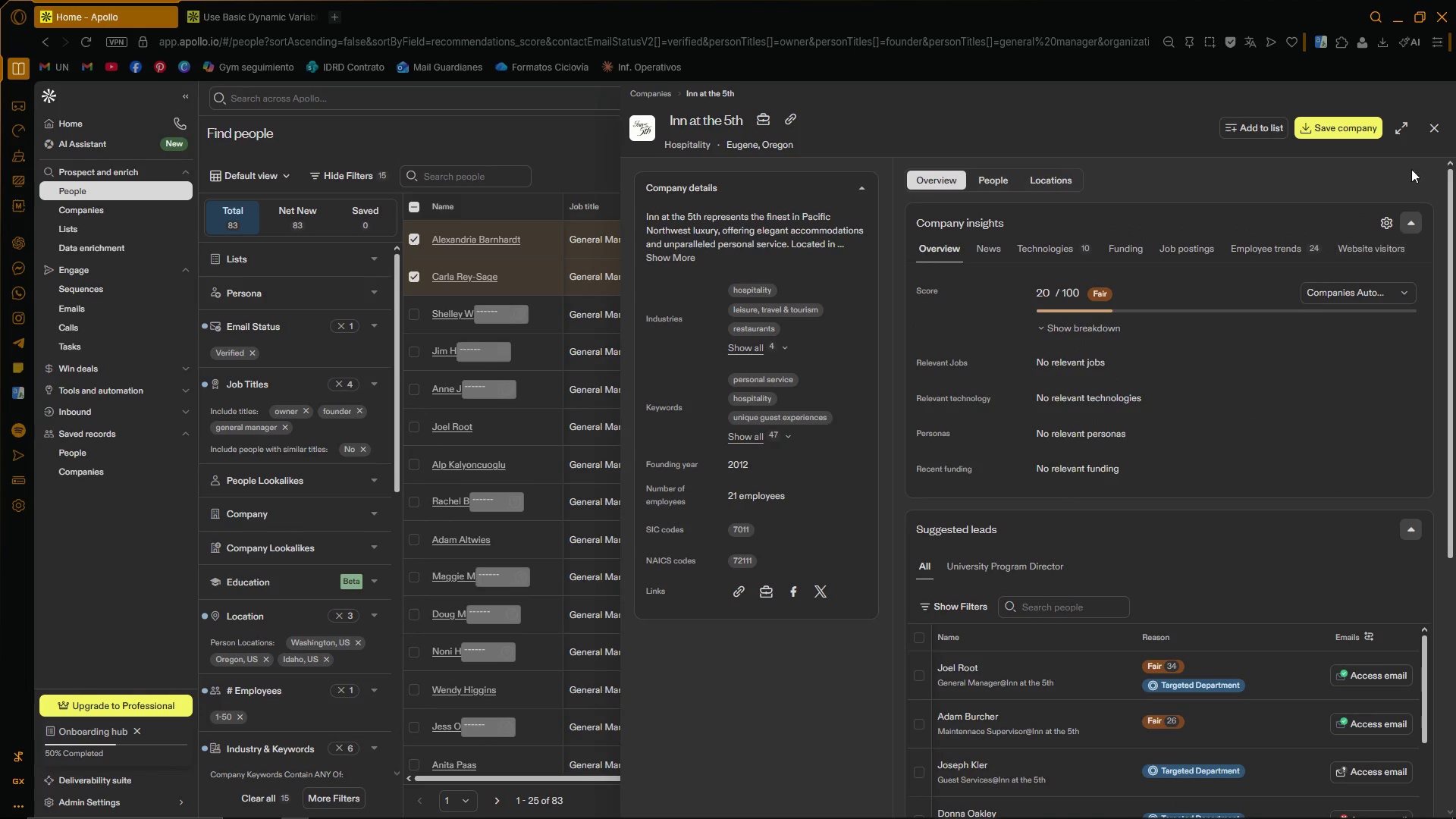 
left_click([1438, 125])
 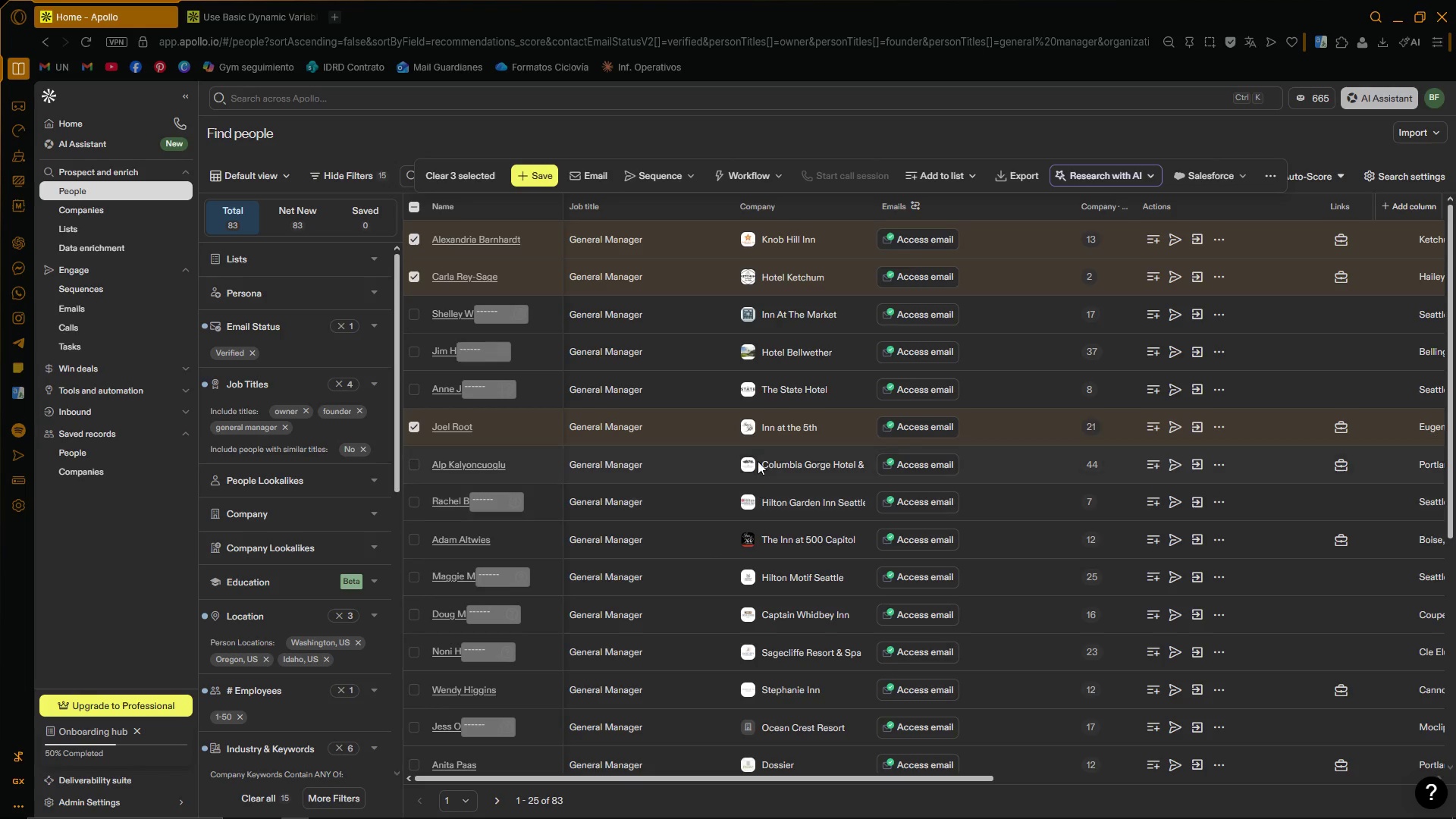 
wait(37.59)
 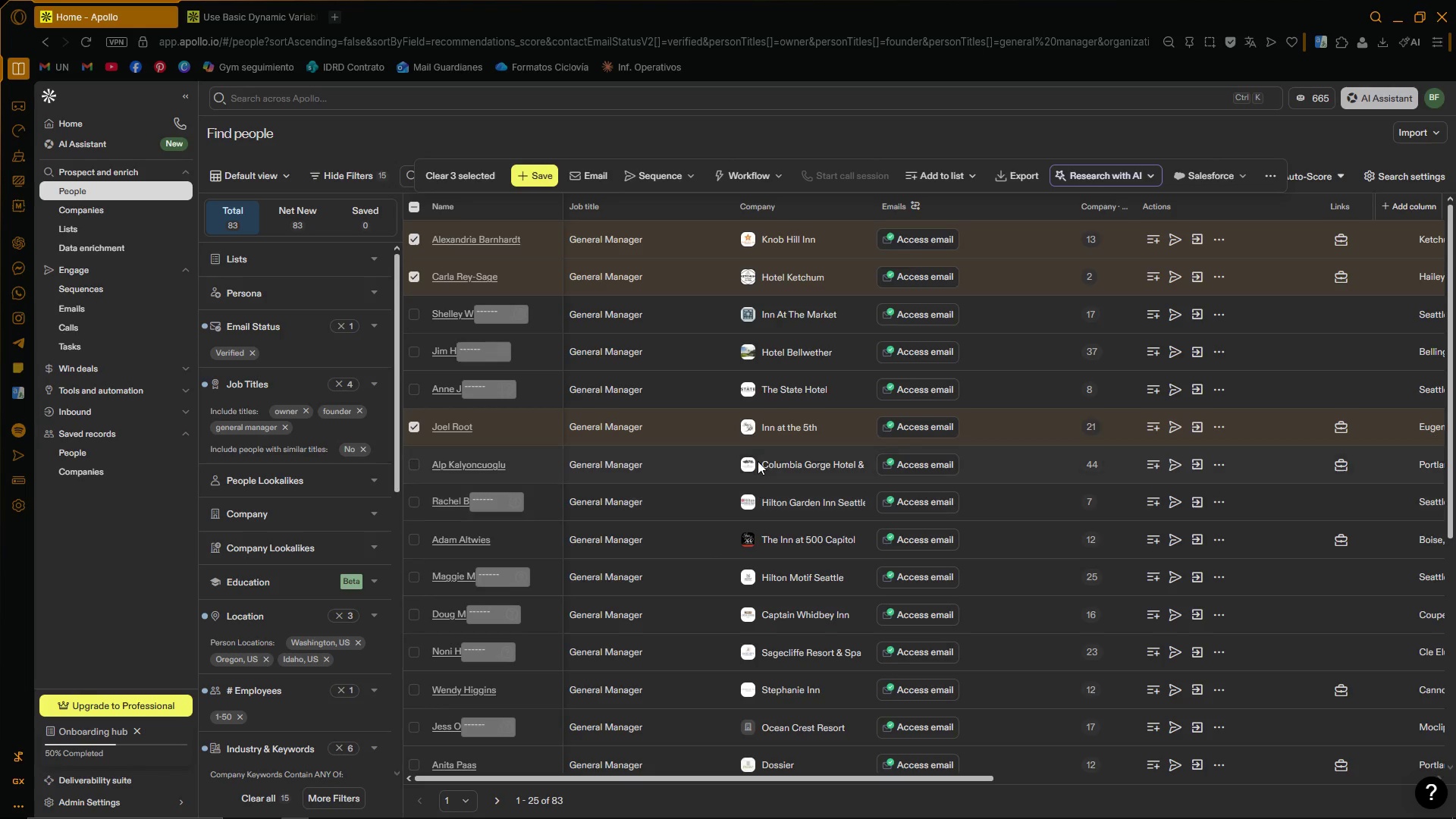 
left_click([824, 461])
 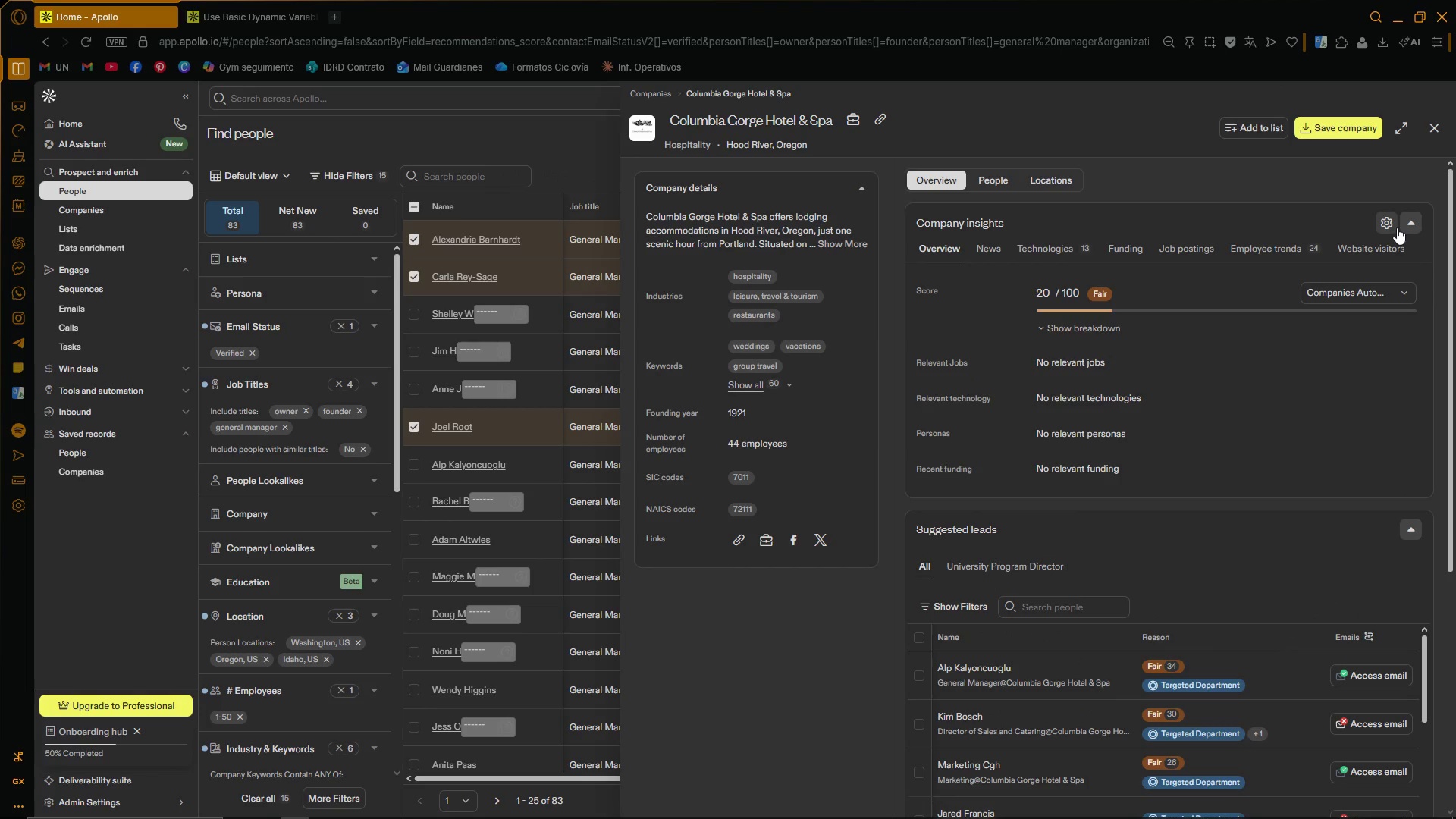 
wait(5.45)
 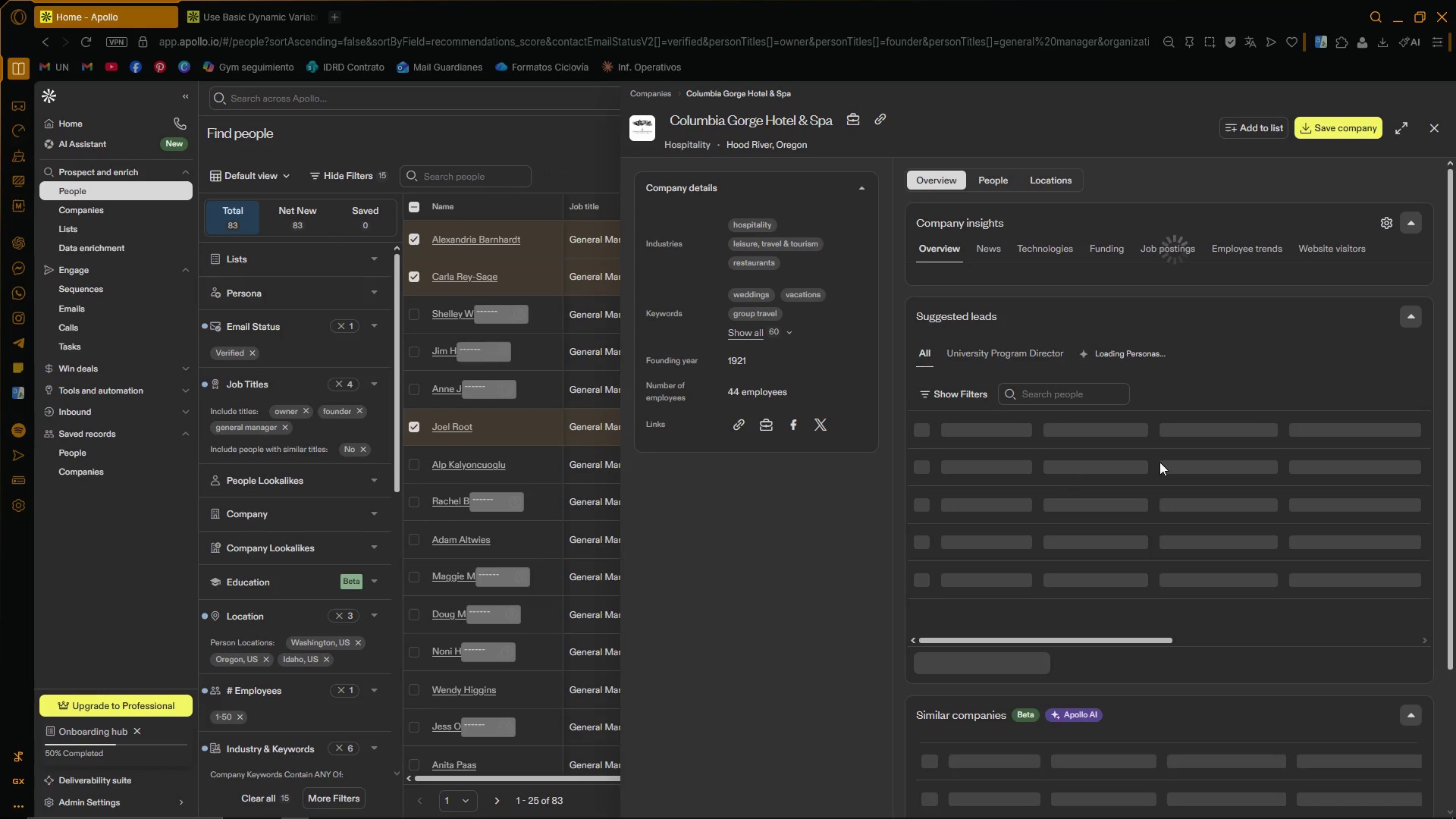 
left_click([1445, 127])
 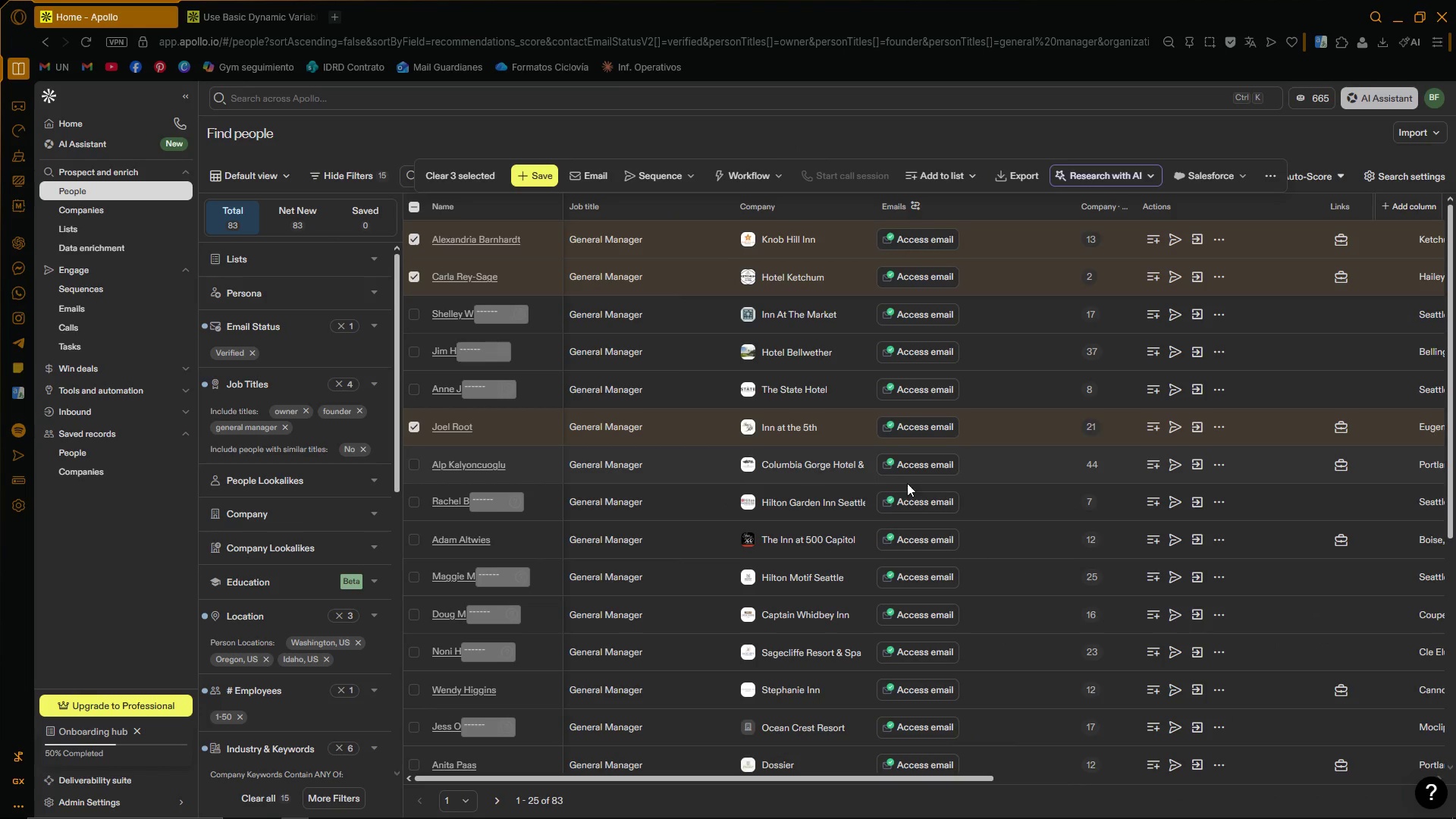 
scroll: coordinate [1282, 574], scroll_direction: down, amount: 2.0
 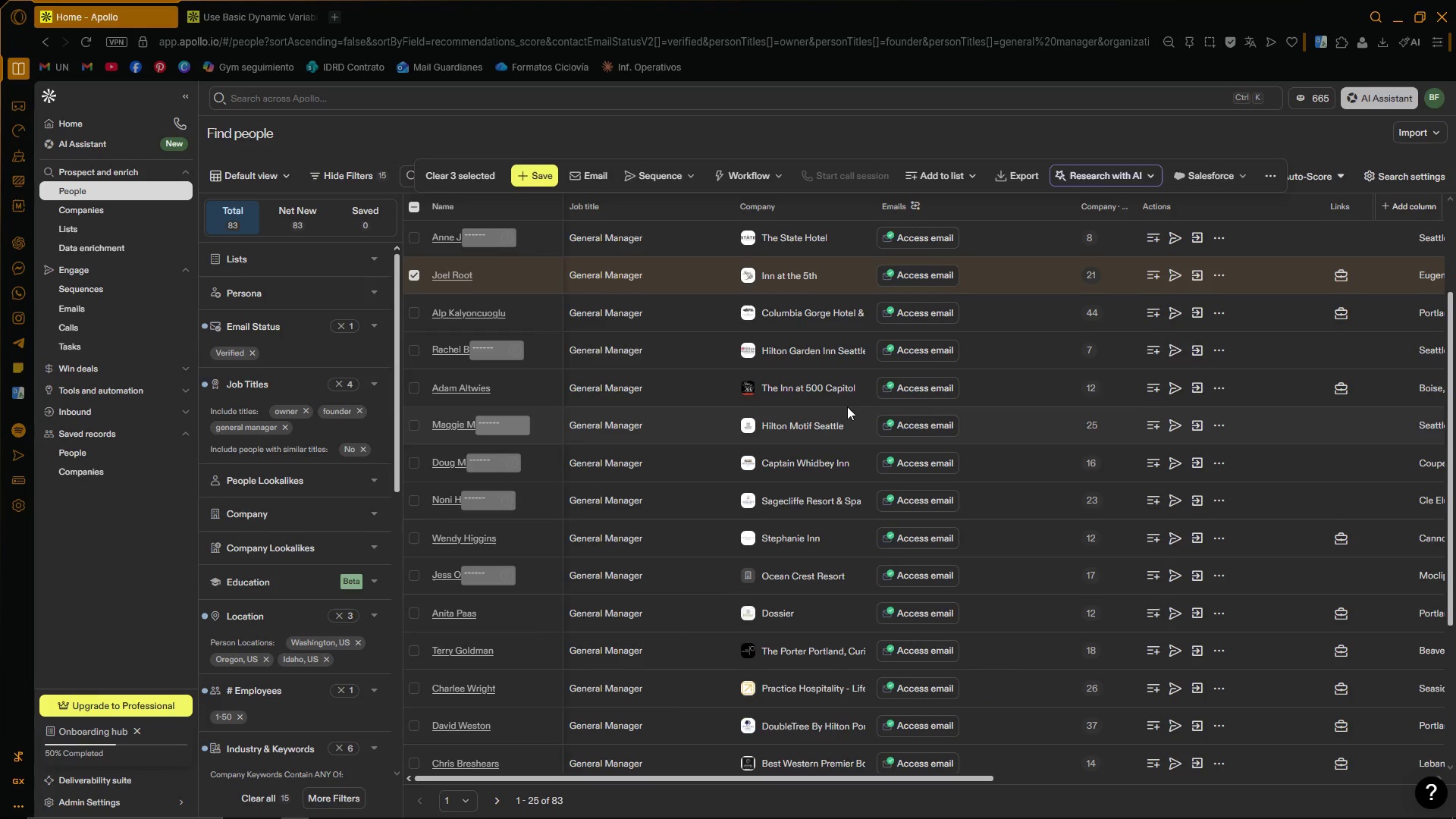 
left_click([807, 385])
 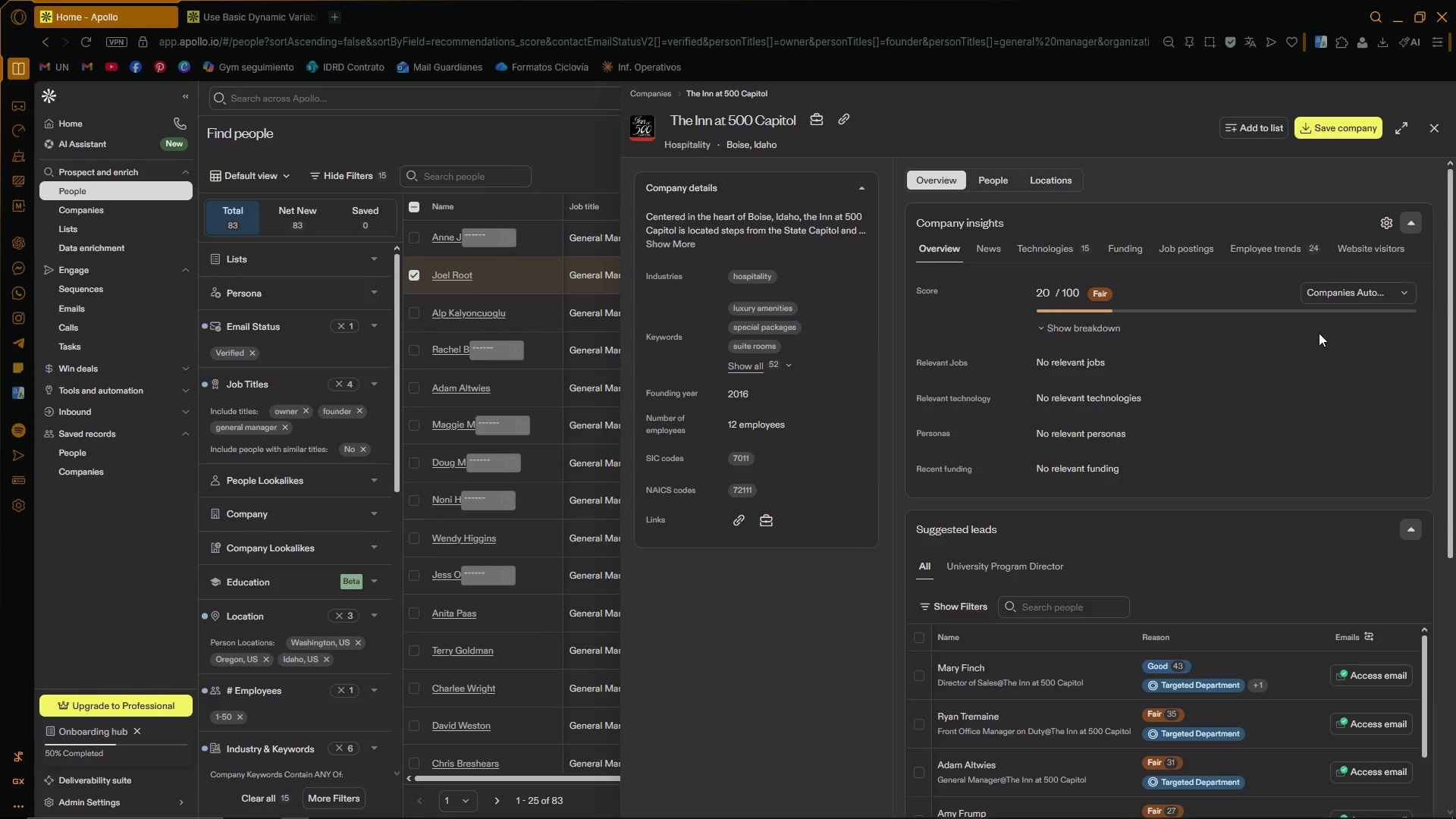 
wait(5.88)
 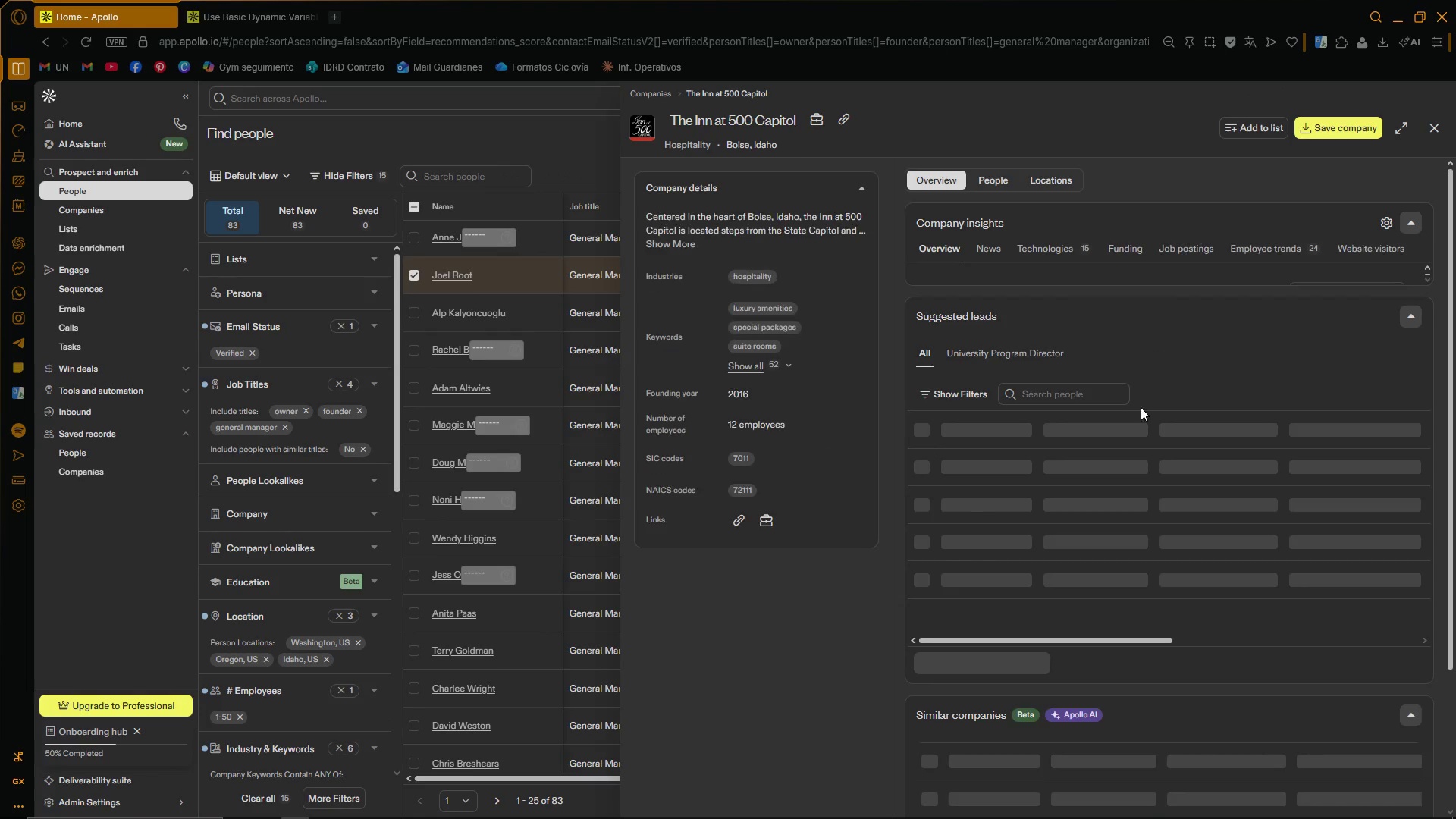 
scroll: coordinate [1320, 334], scroll_direction: up, amount: 2.0
 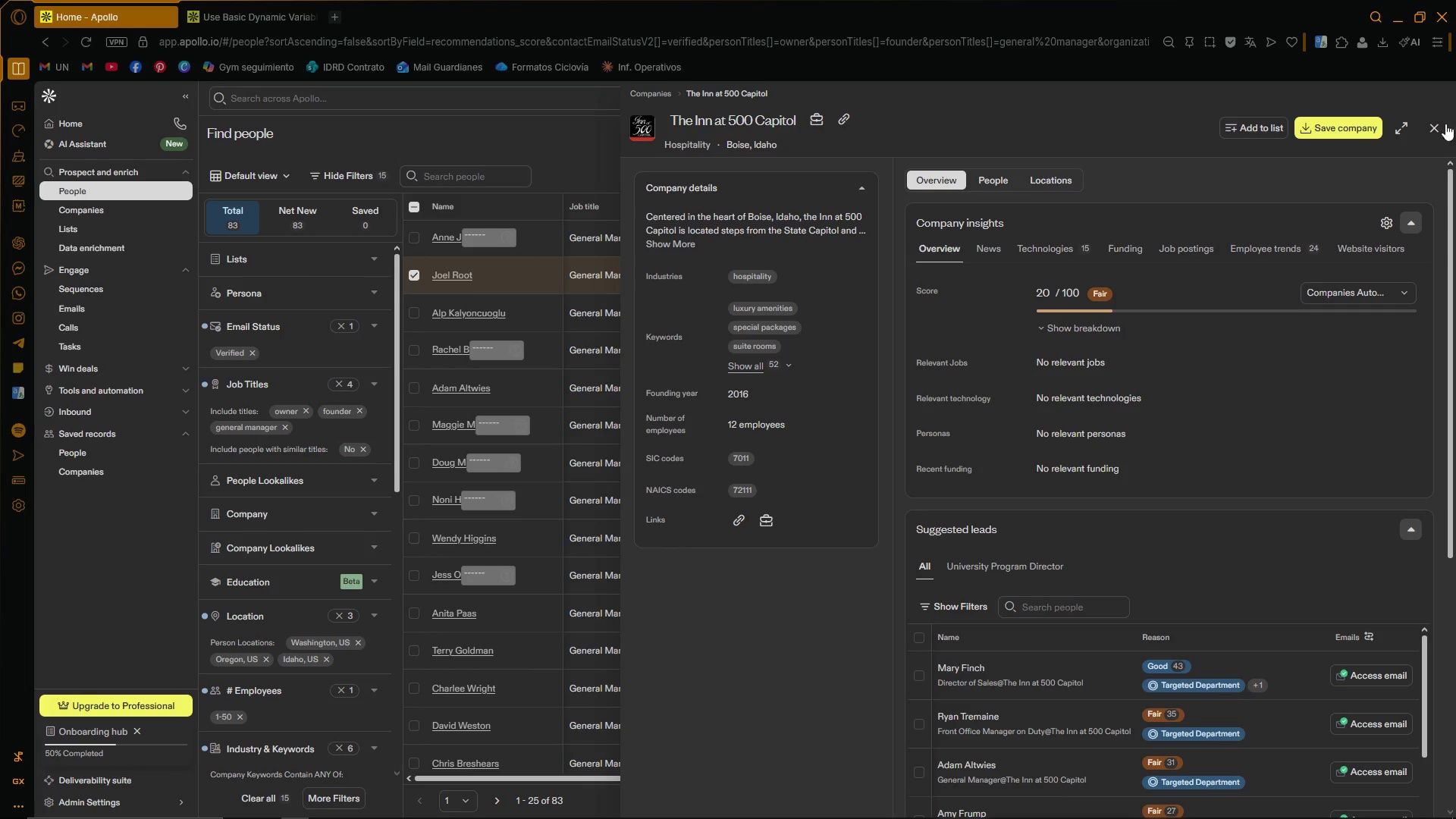 
left_click([1439, 122])
 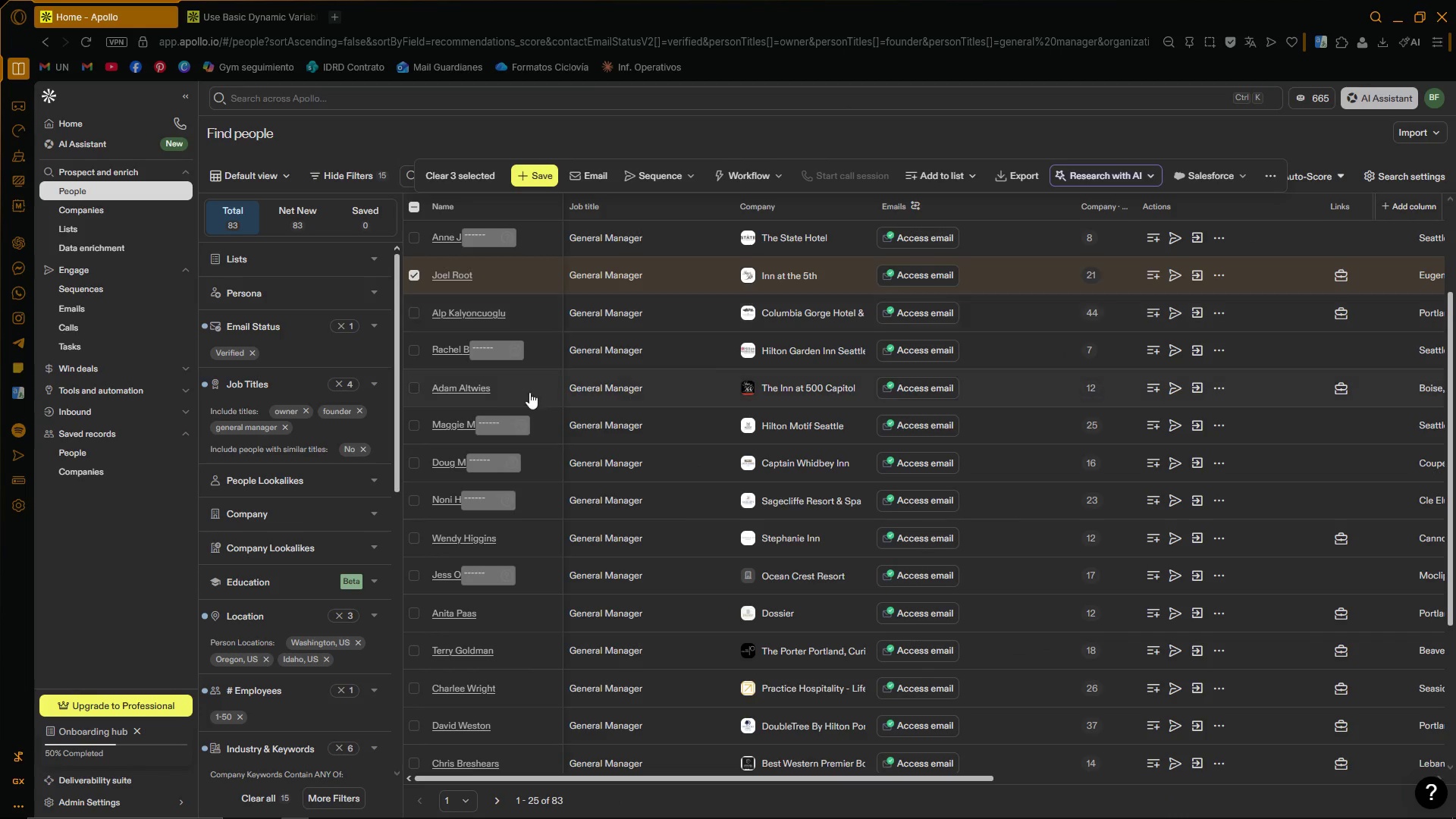 
left_click([414, 389])
 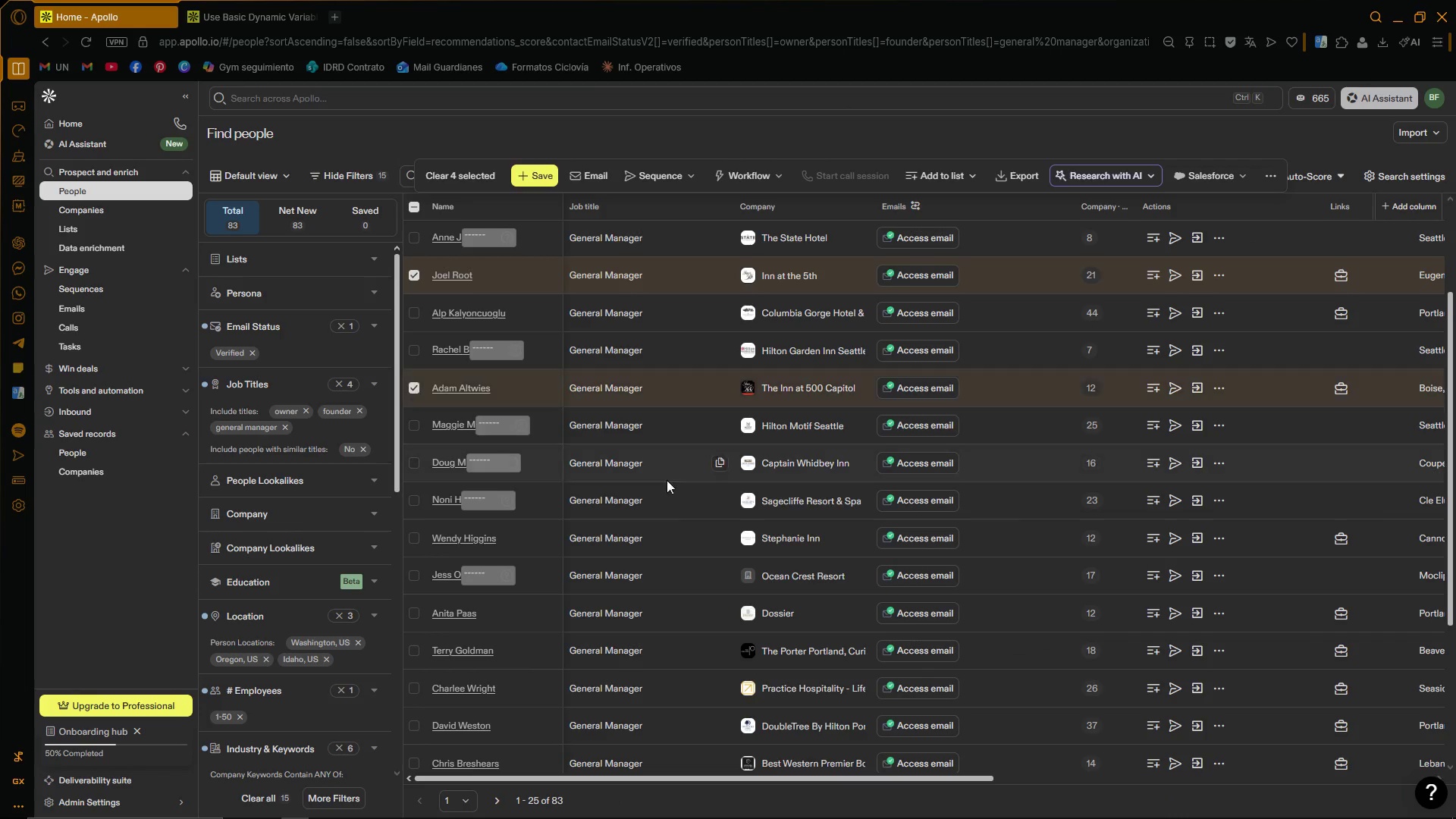 
scroll: coordinate [699, 499], scroll_direction: down, amount: 3.0
 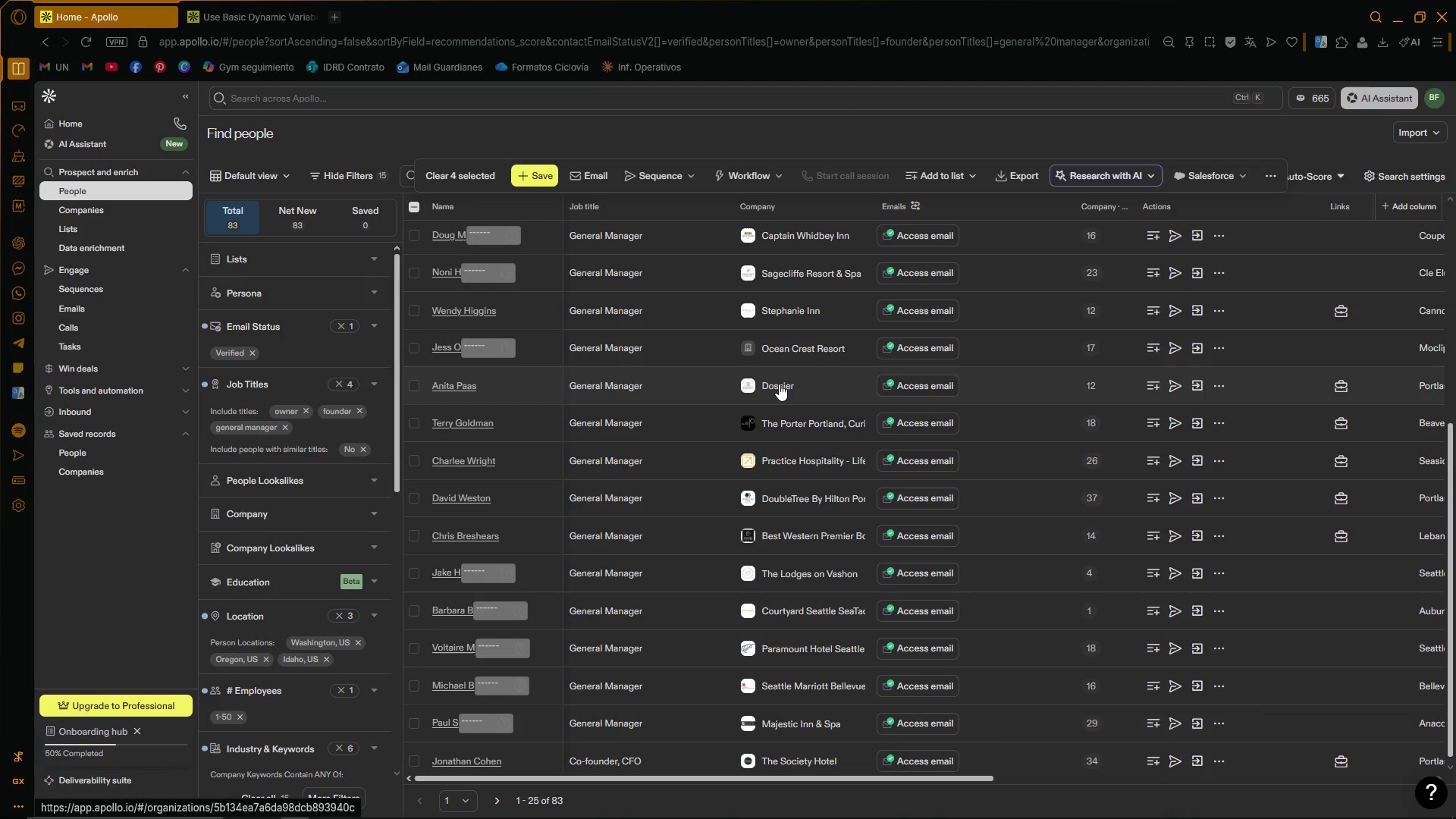 
left_click([779, 384])
 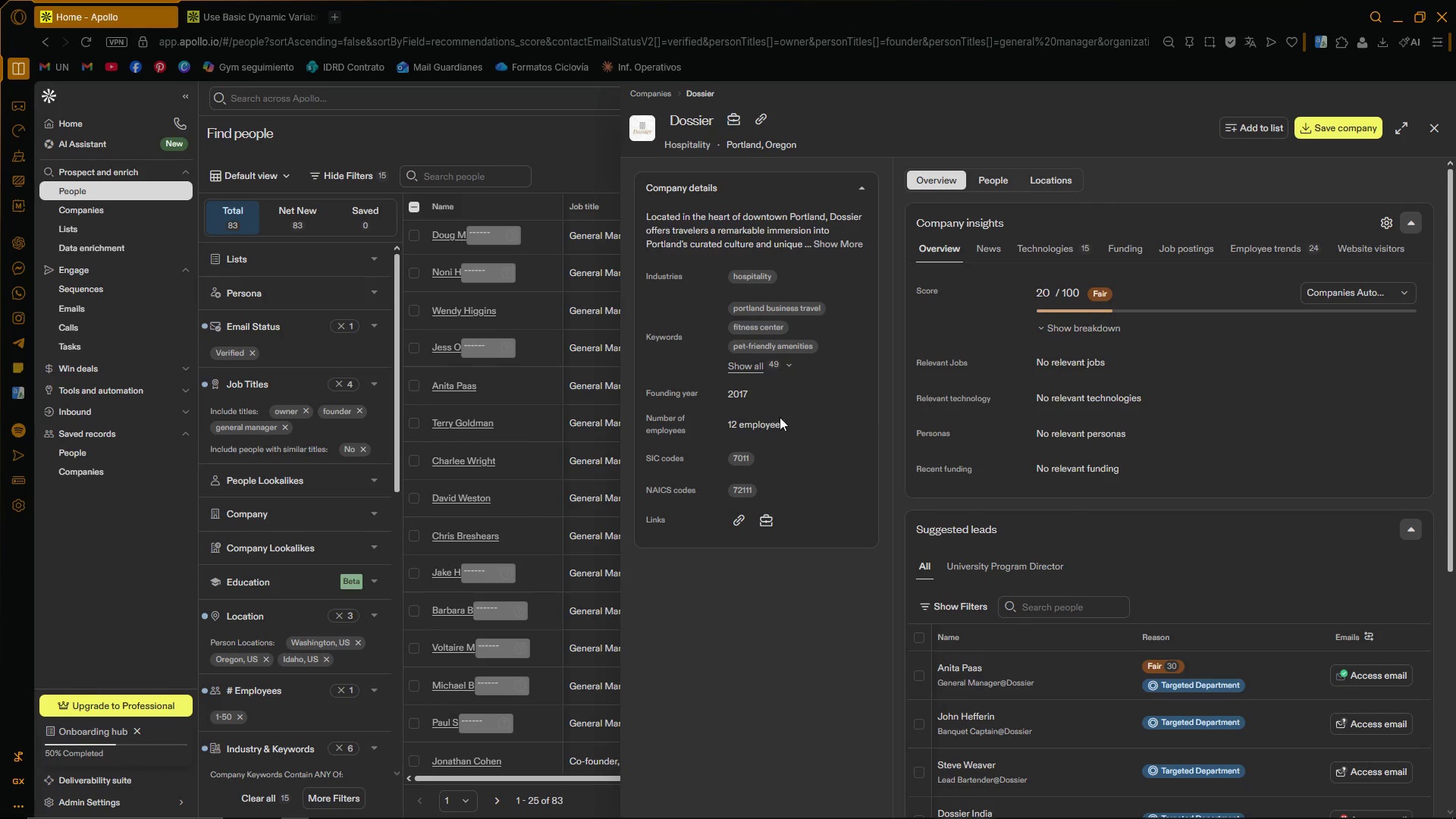 
wait(5.89)
 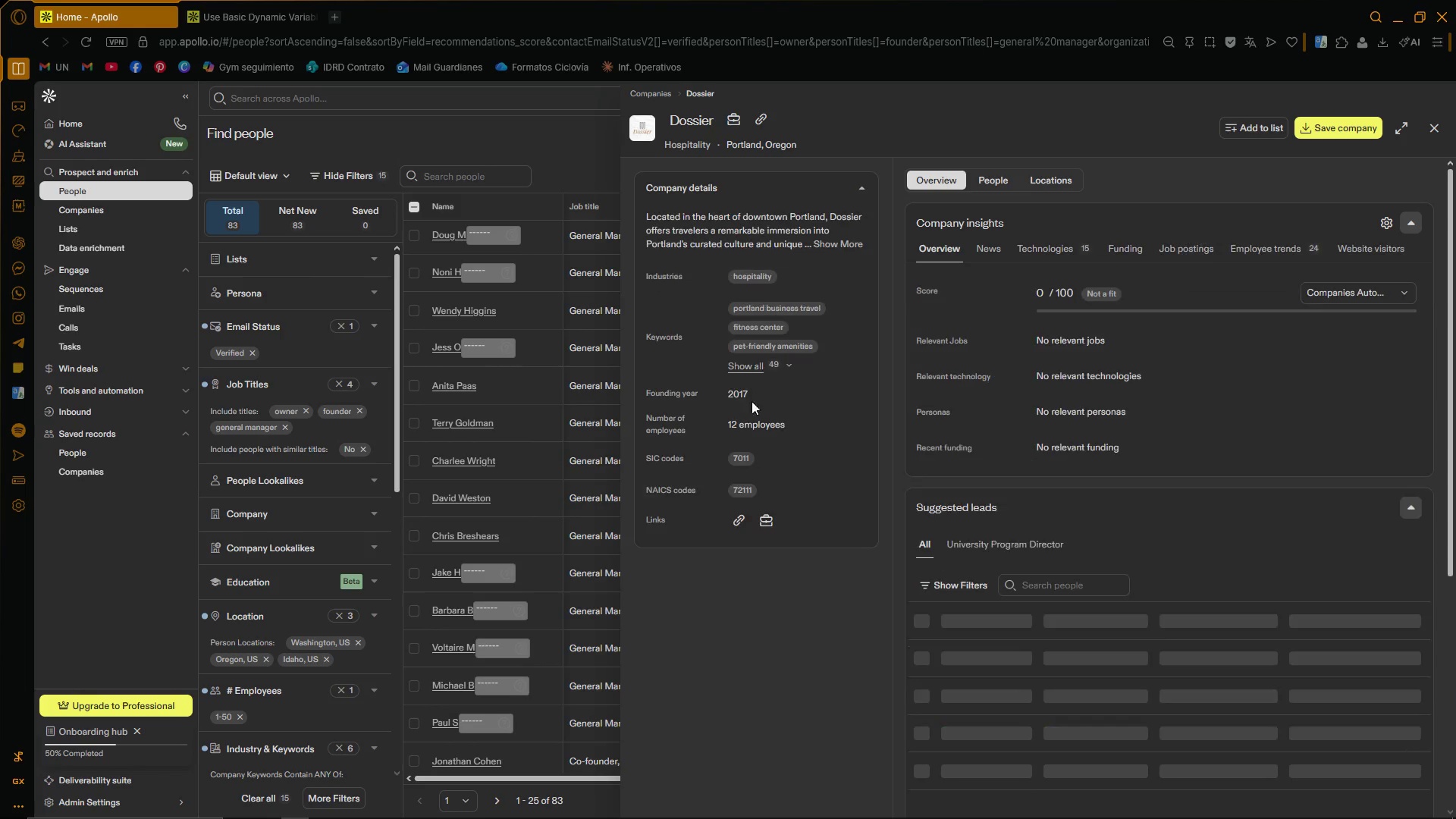 
left_click([1441, 124])
 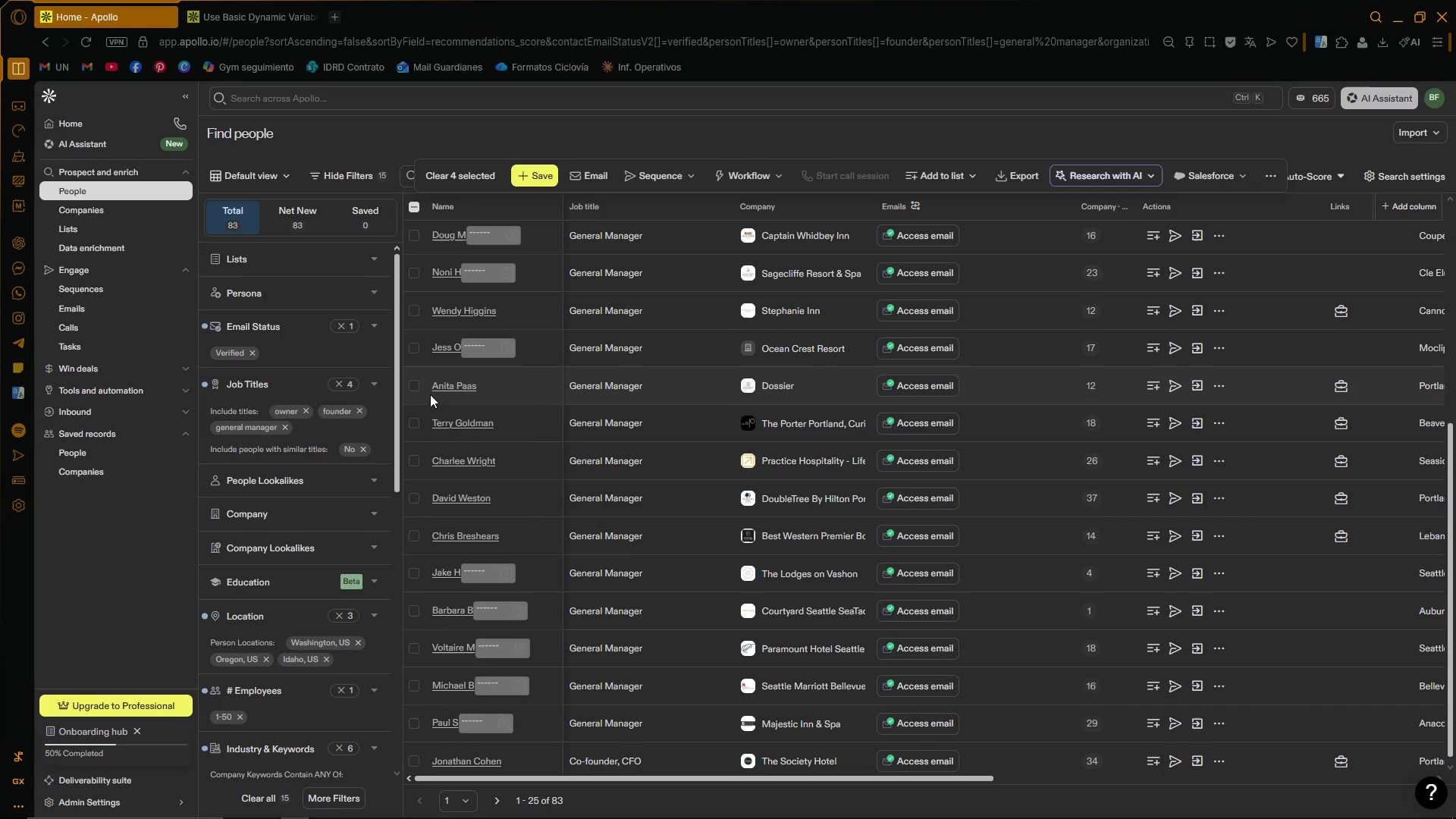 
left_click([411, 388])